 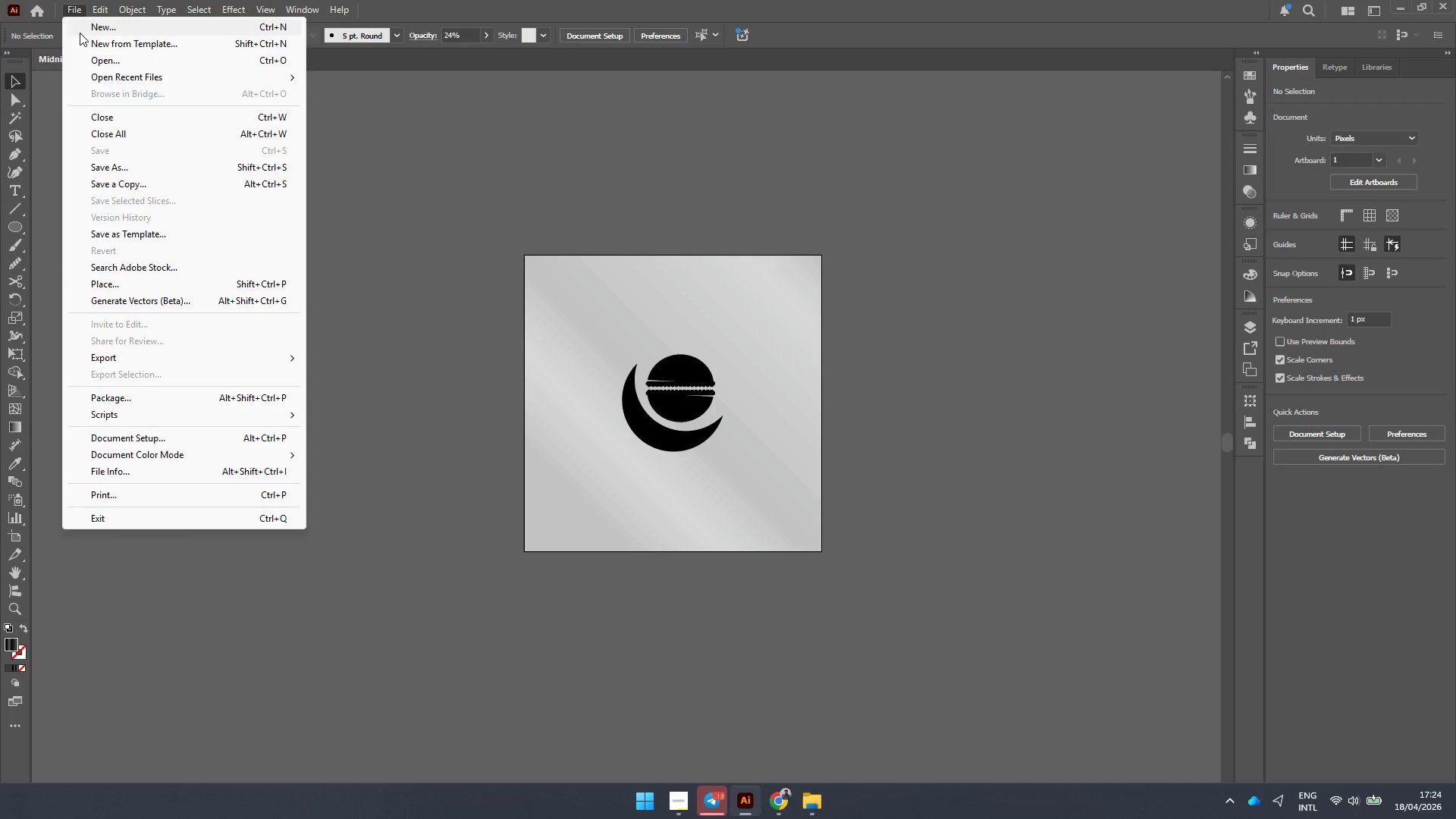 
left_click([131, 167])
 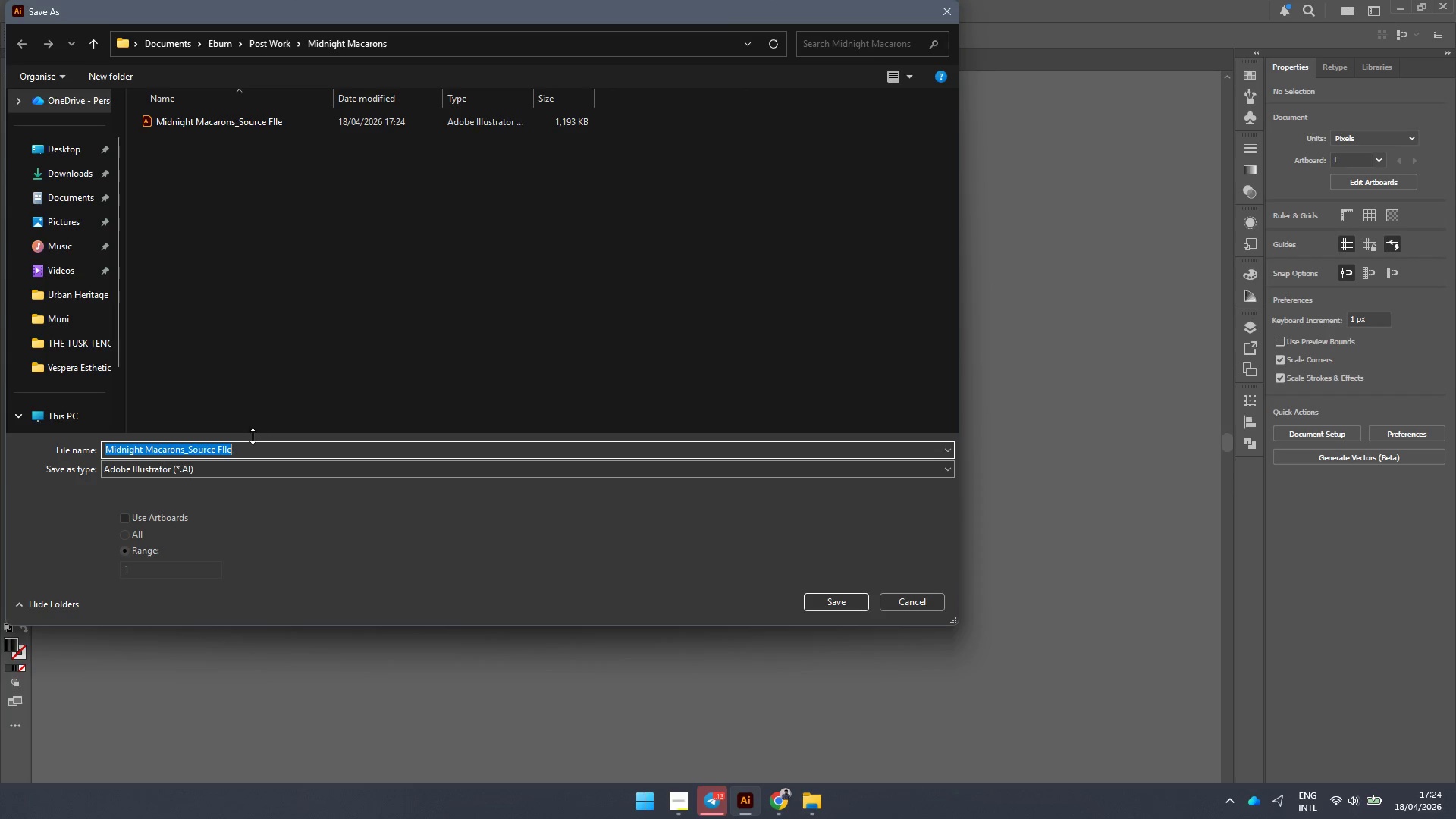 
left_click([214, 470])
 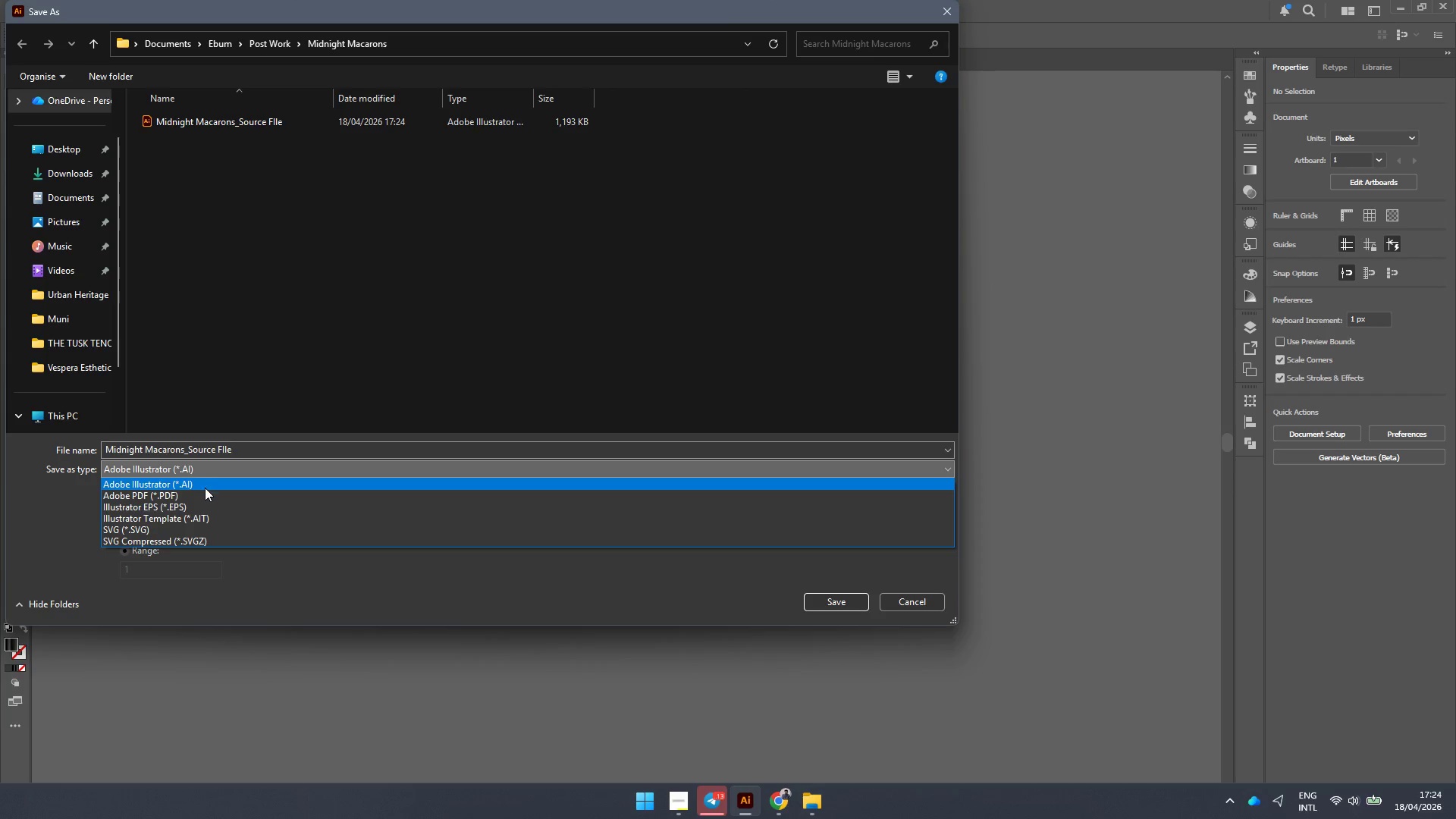 
left_click([202, 491])
 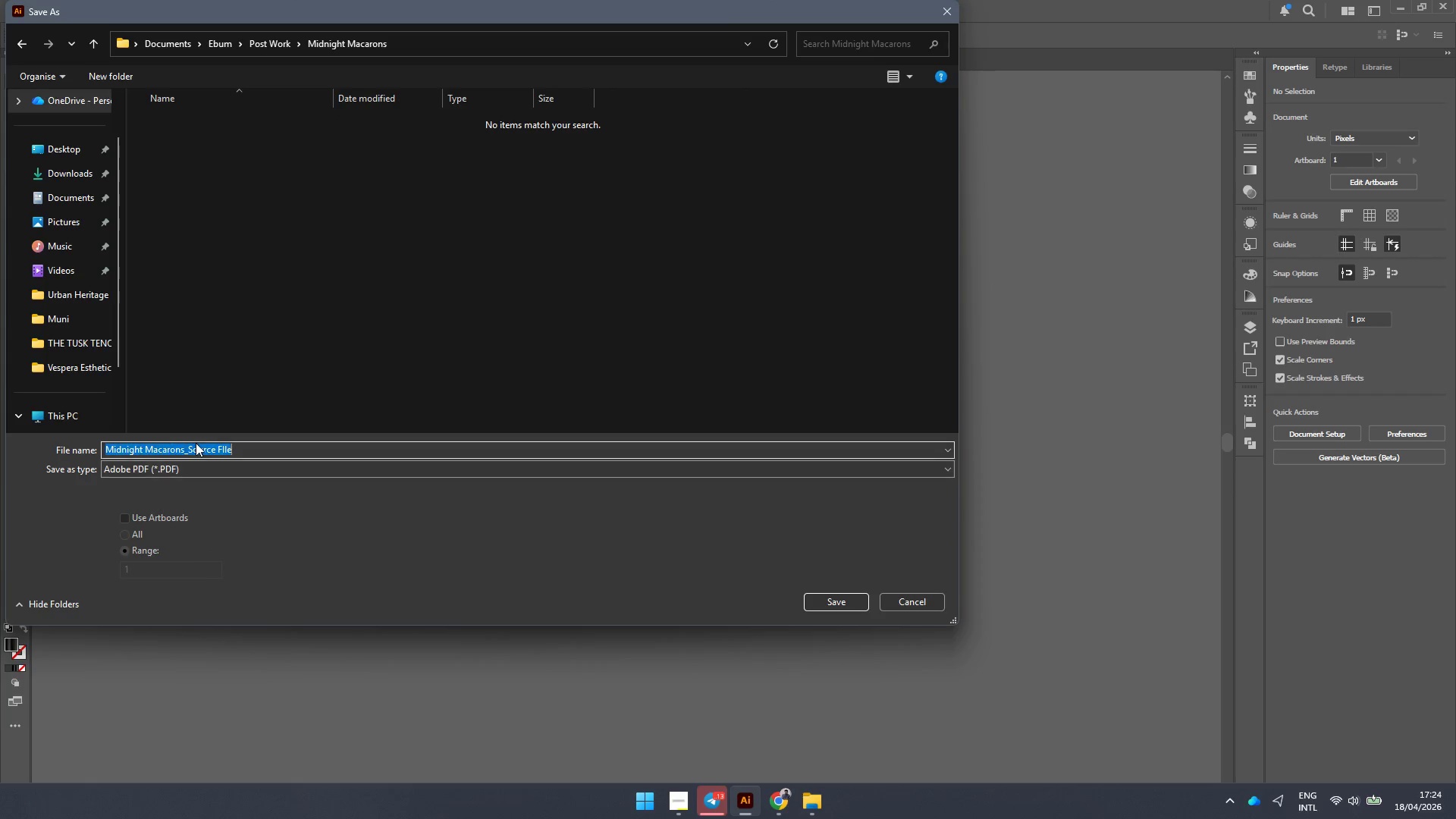 
double_click([191, 449])
 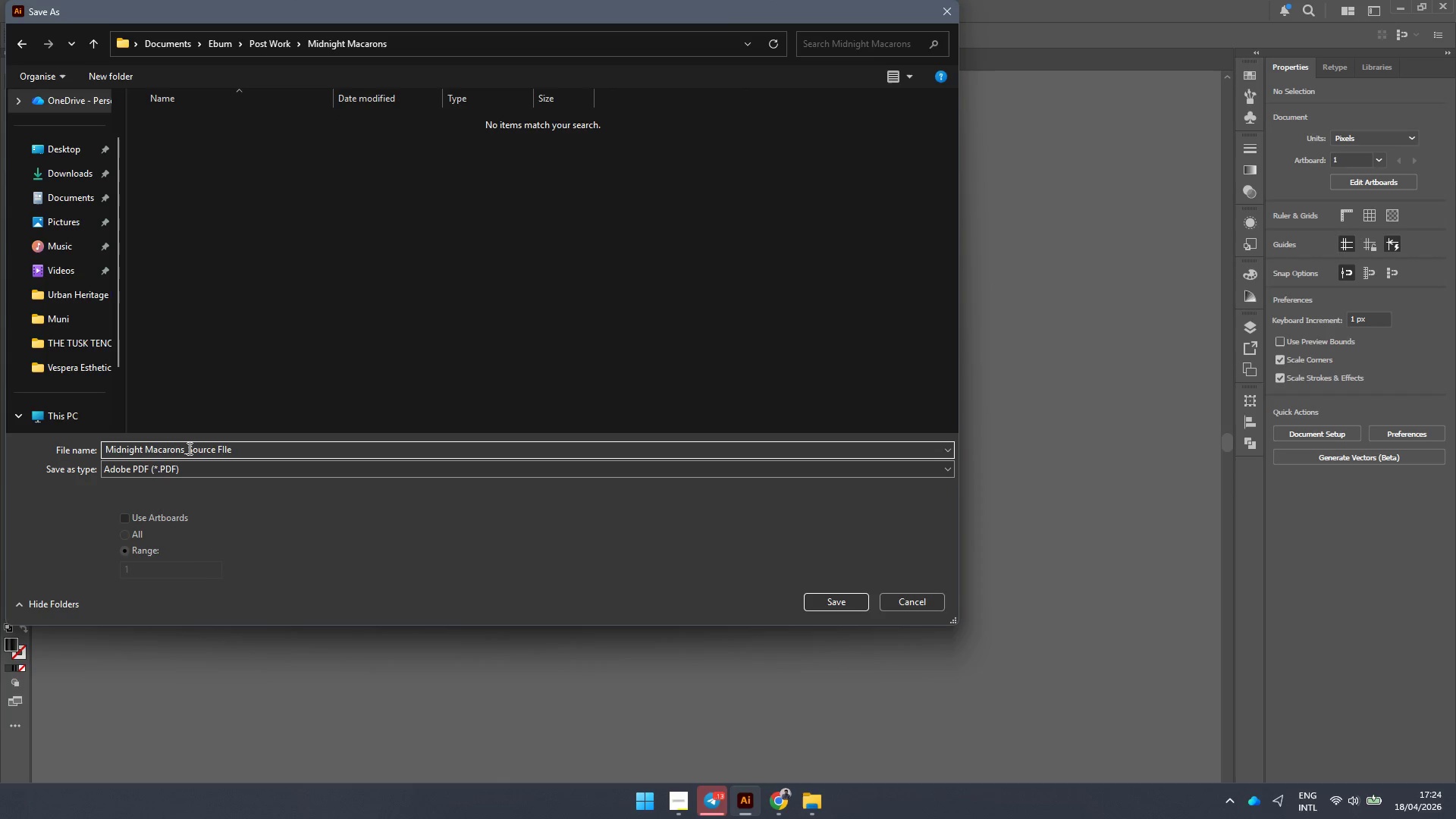 
left_click_drag(start_coordinate=[189, 448], to_coordinate=[303, 463])
 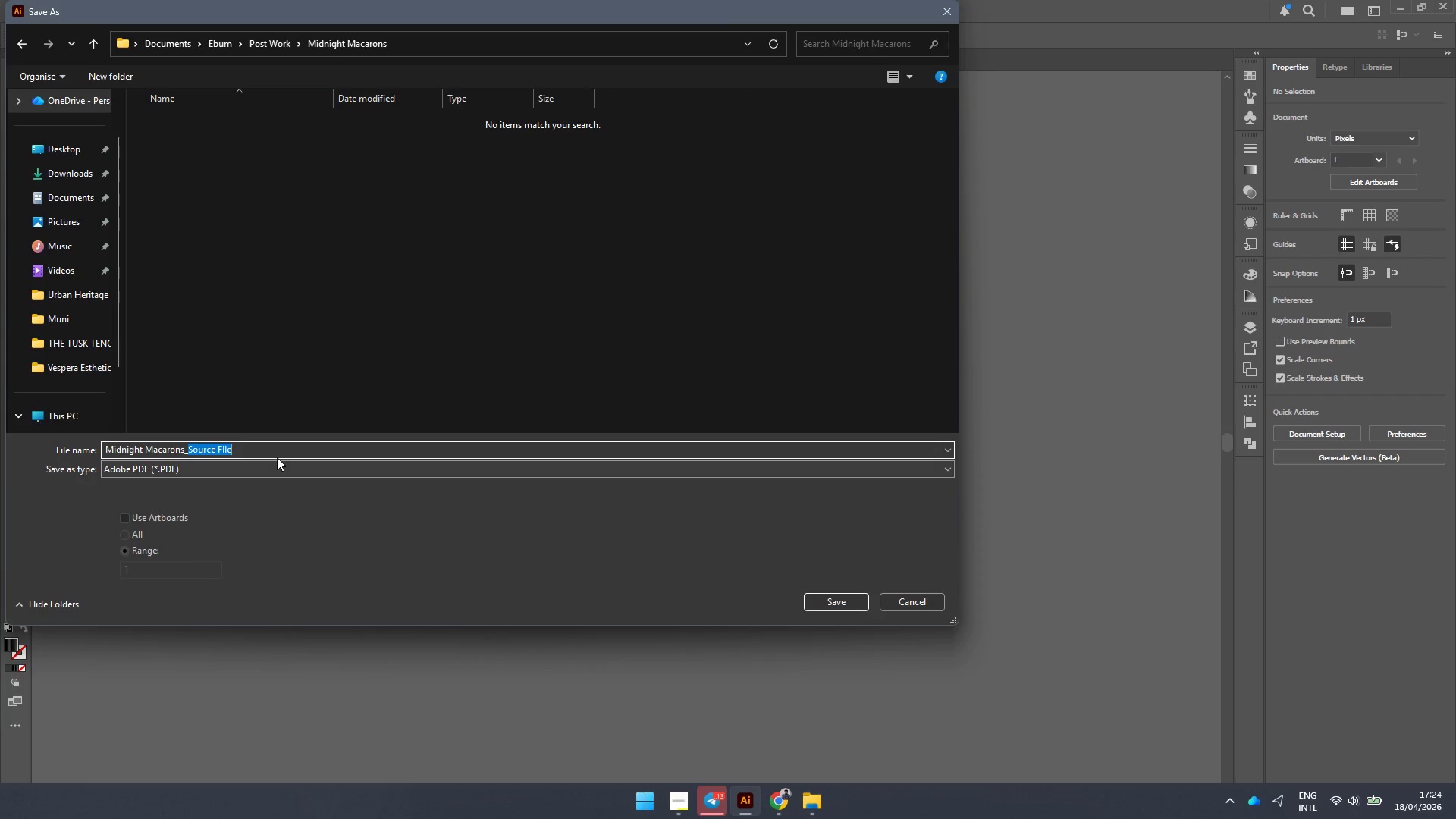 
type(Review PDF)